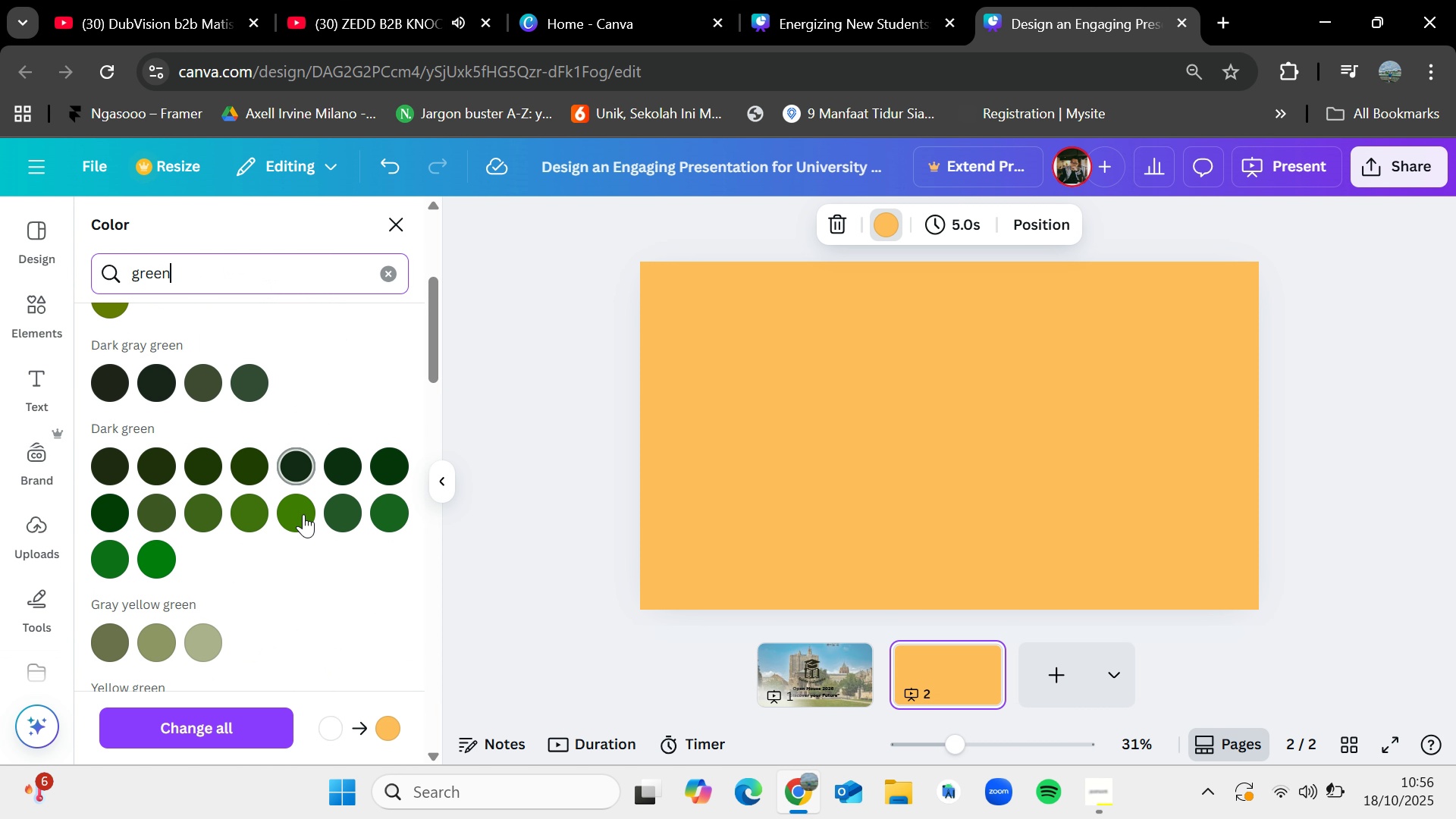 
left_click([304, 514])
 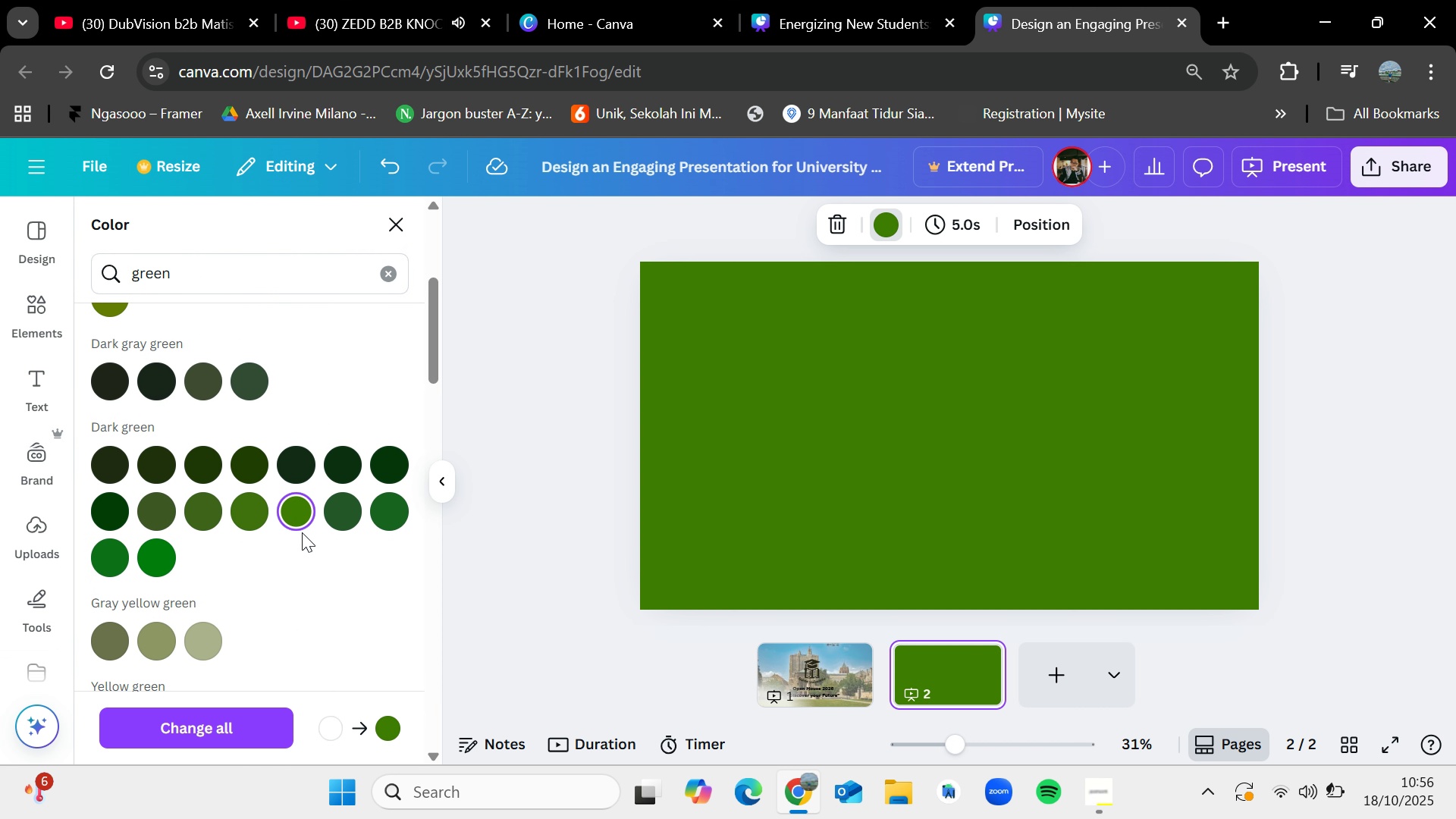 
scroll: coordinate [302, 521], scroll_direction: down, amount: 1.0
 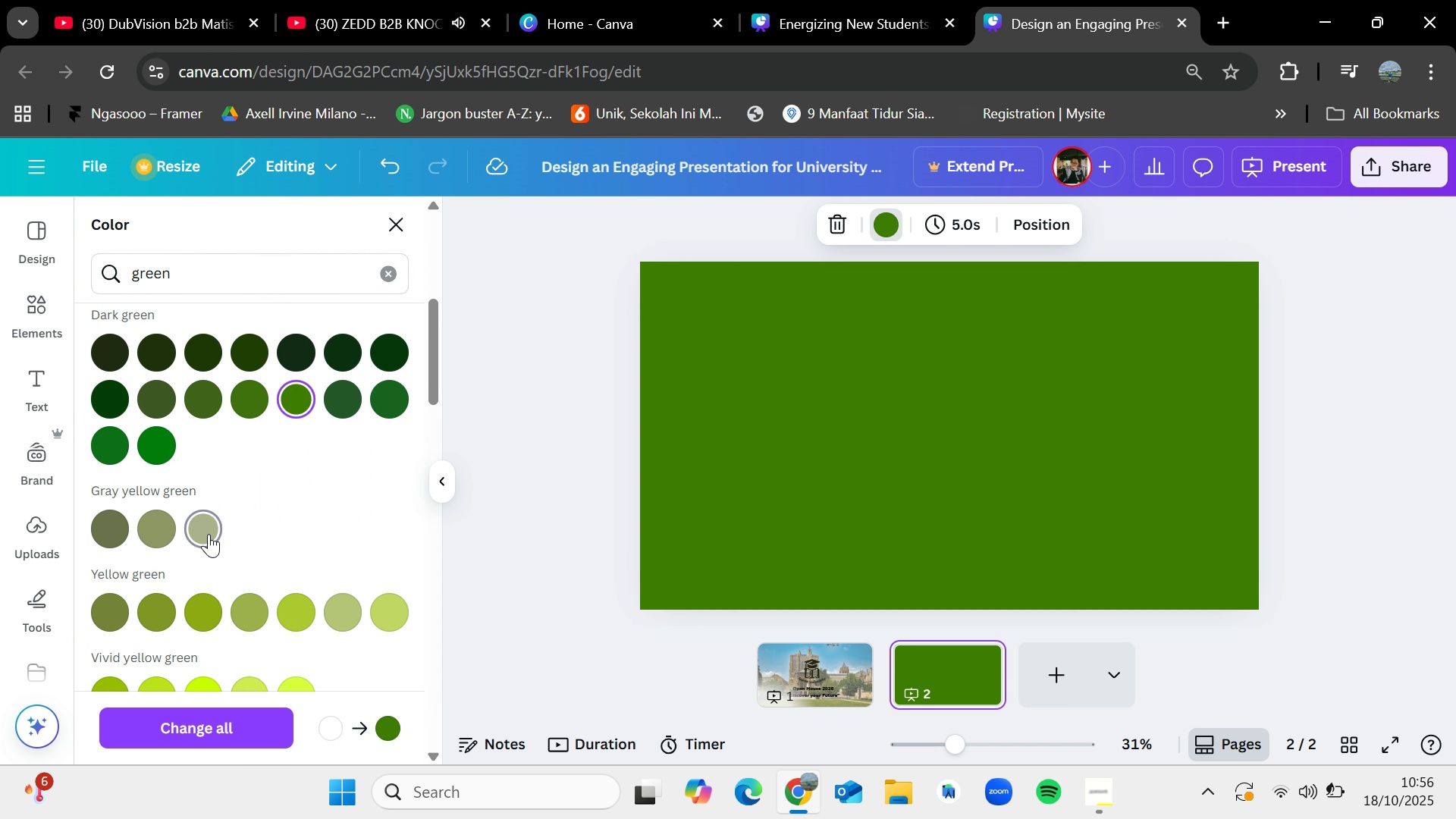 
left_click([209, 534])
 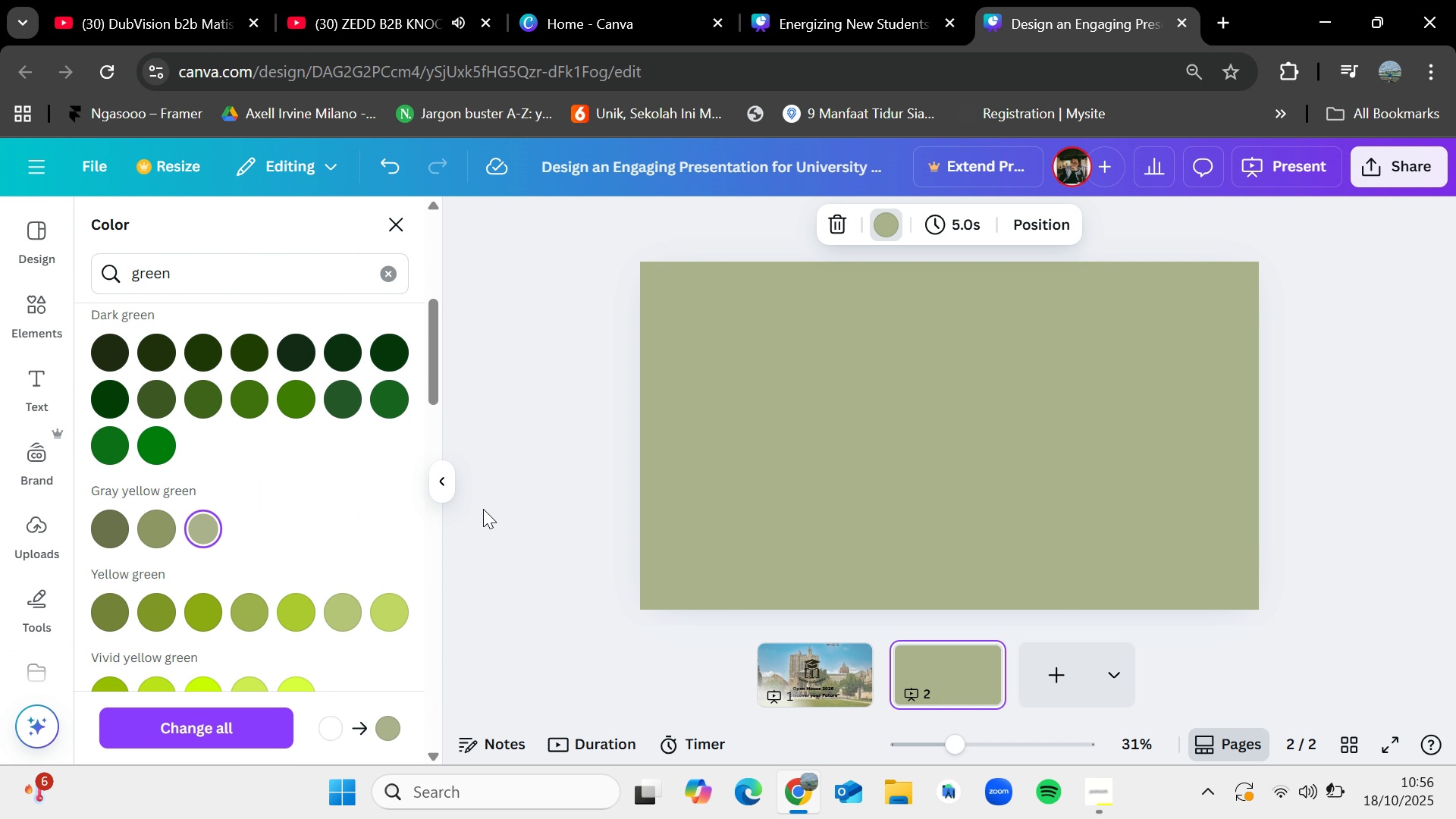 
left_click([483, 509])
 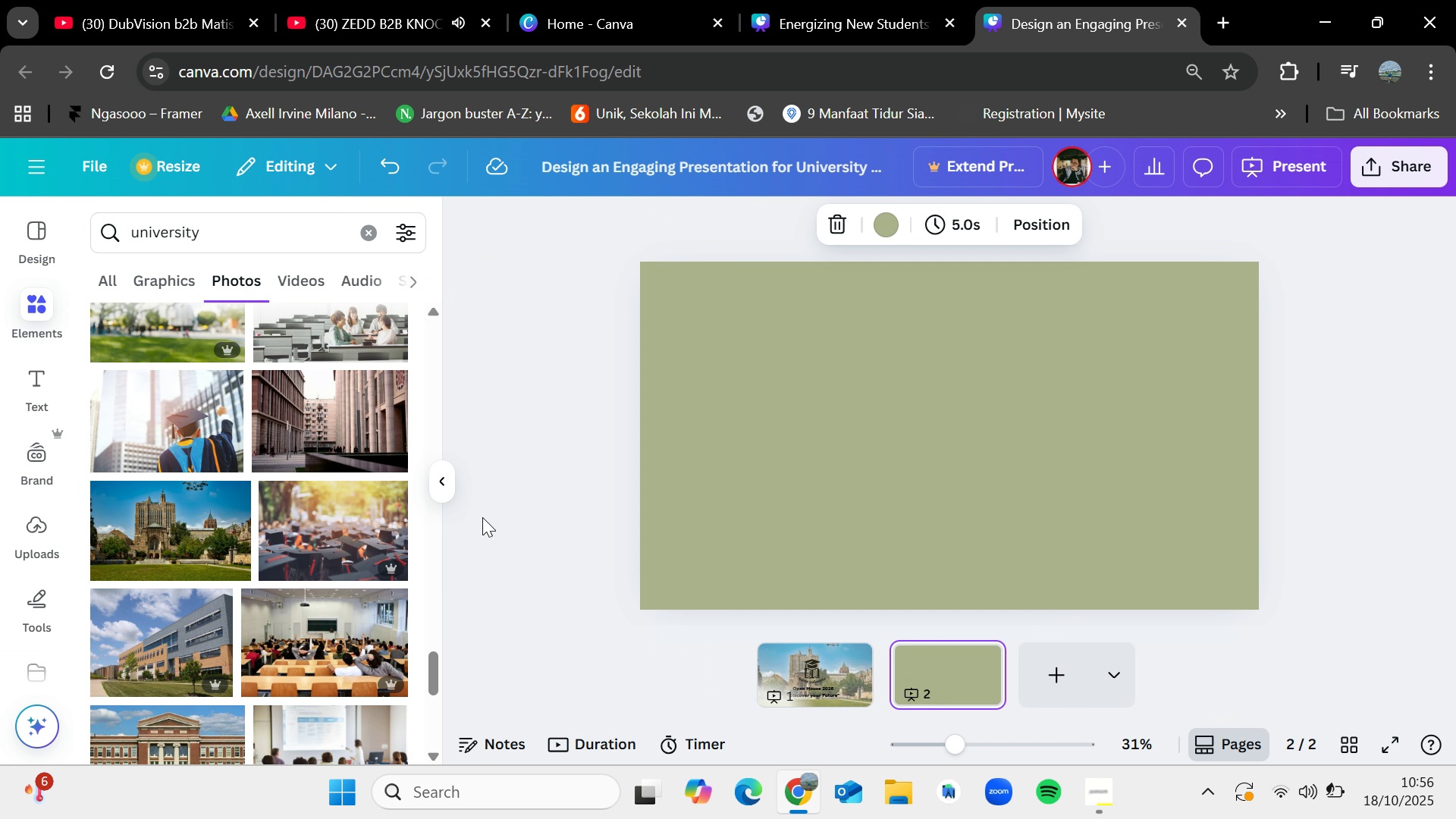 
left_click([482, 517])
 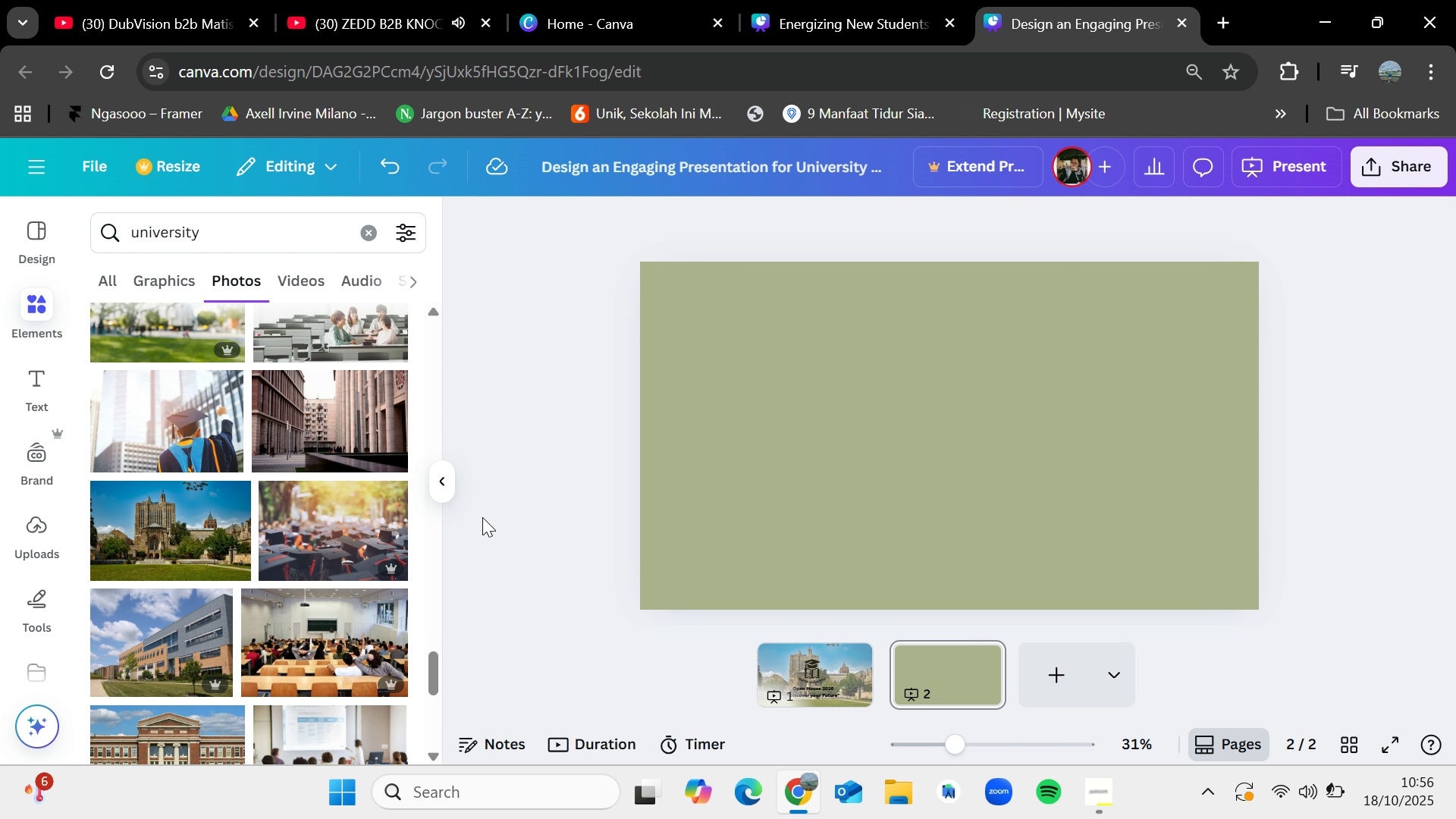 
wait(11.31)
 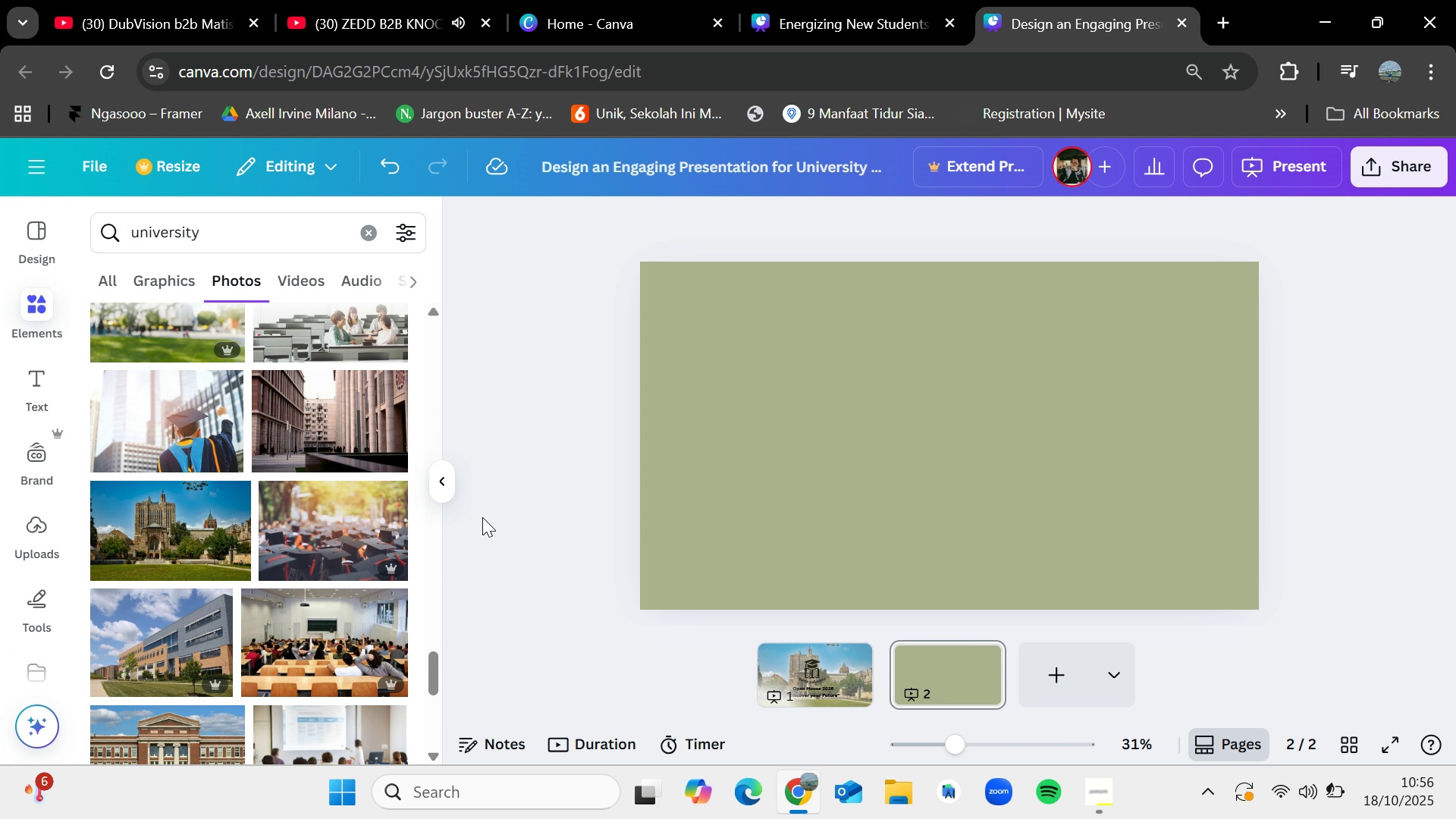 
left_click([1097, 783])